 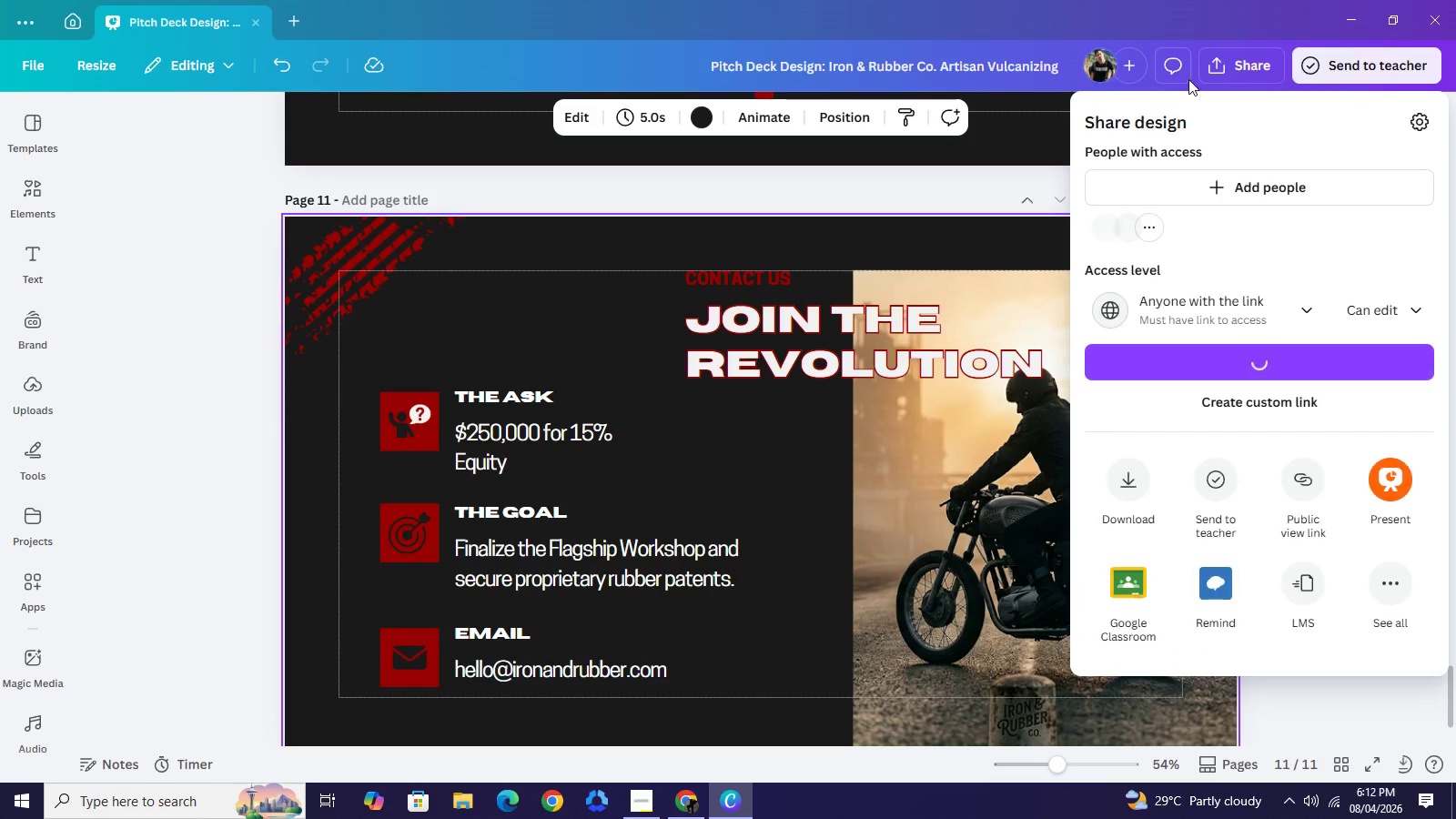 
left_click([1122, 473])
 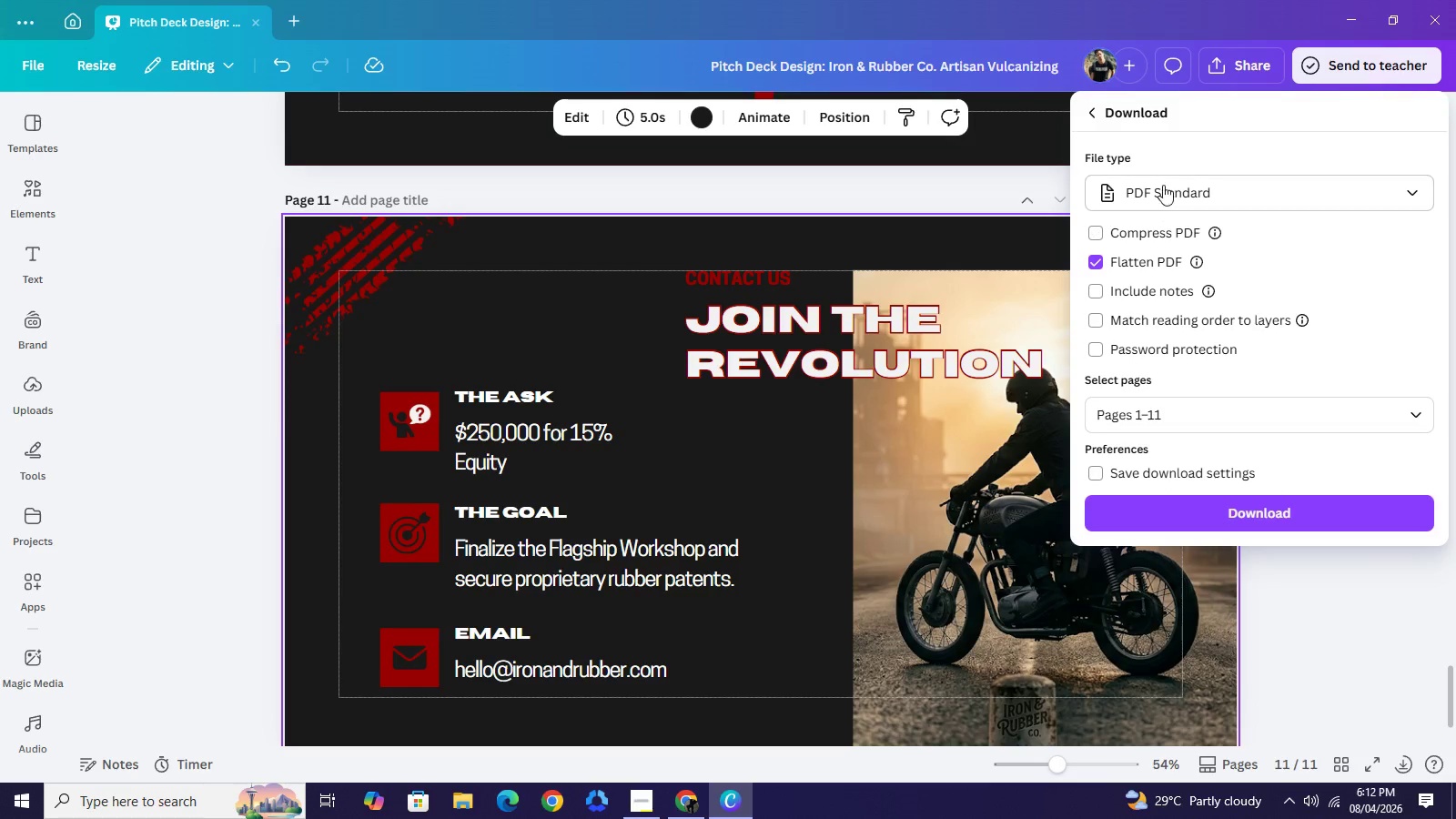 
left_click([1165, 183])
 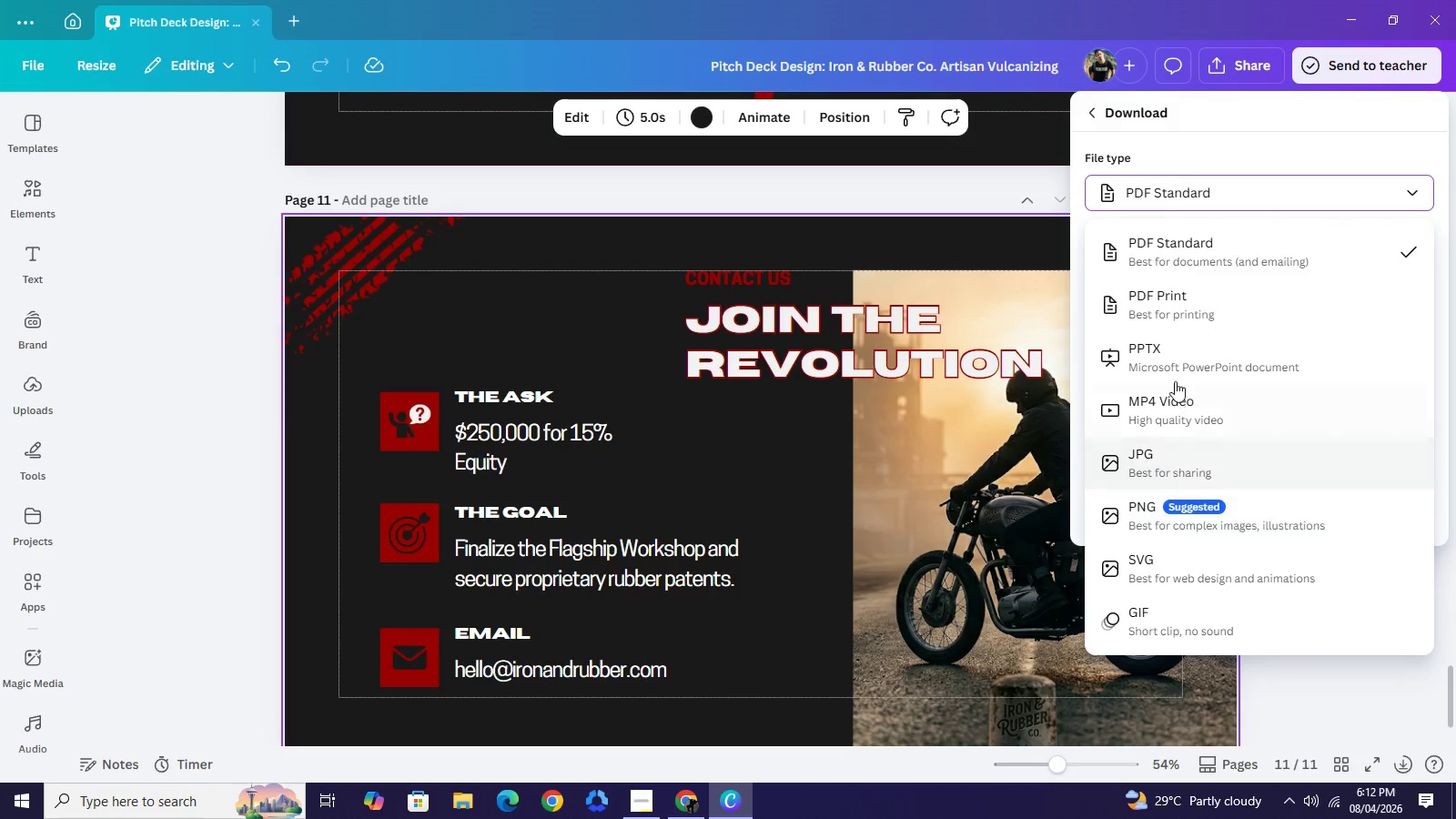 
left_click([1178, 359])
 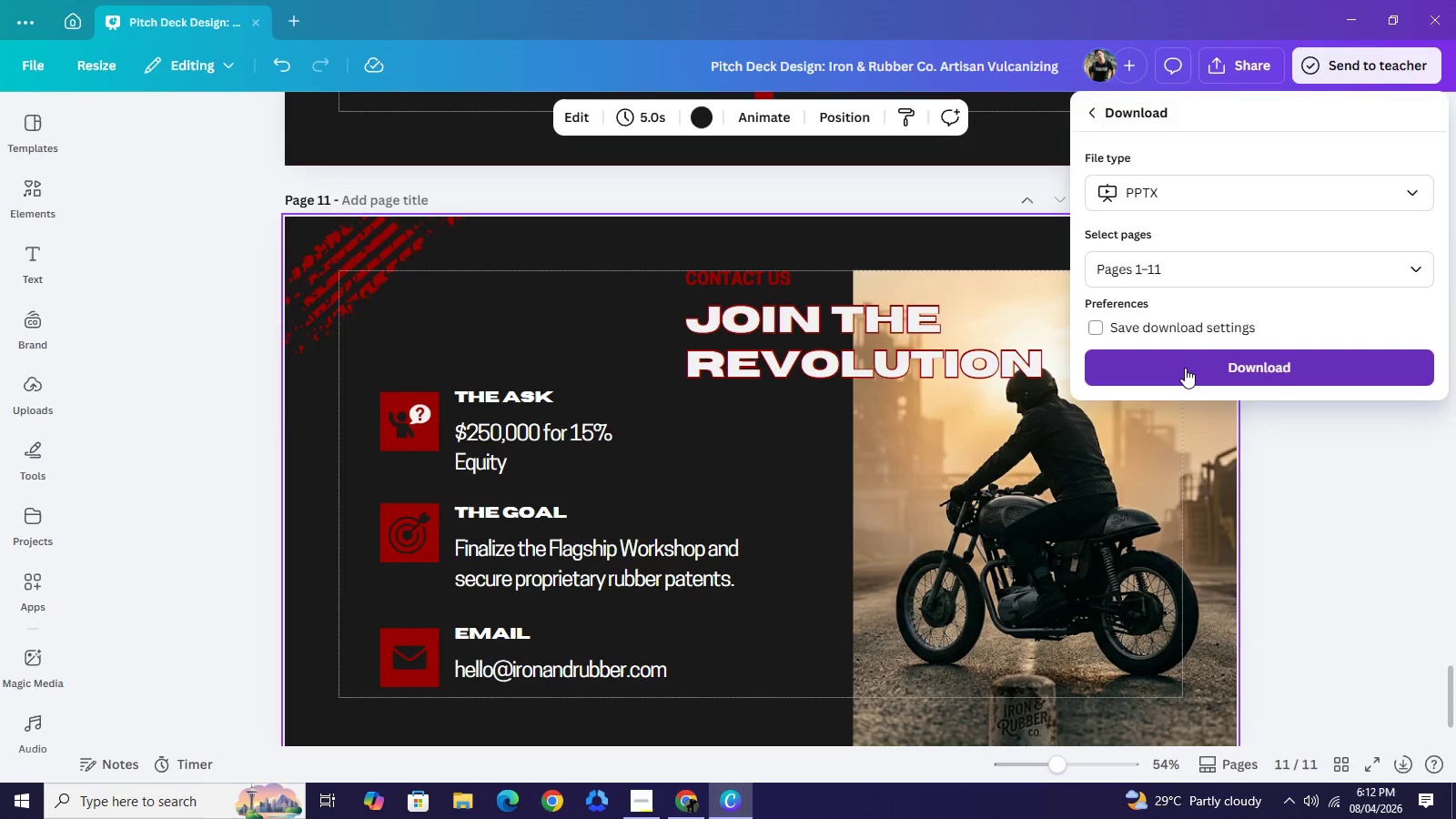 
left_click([1185, 368])